 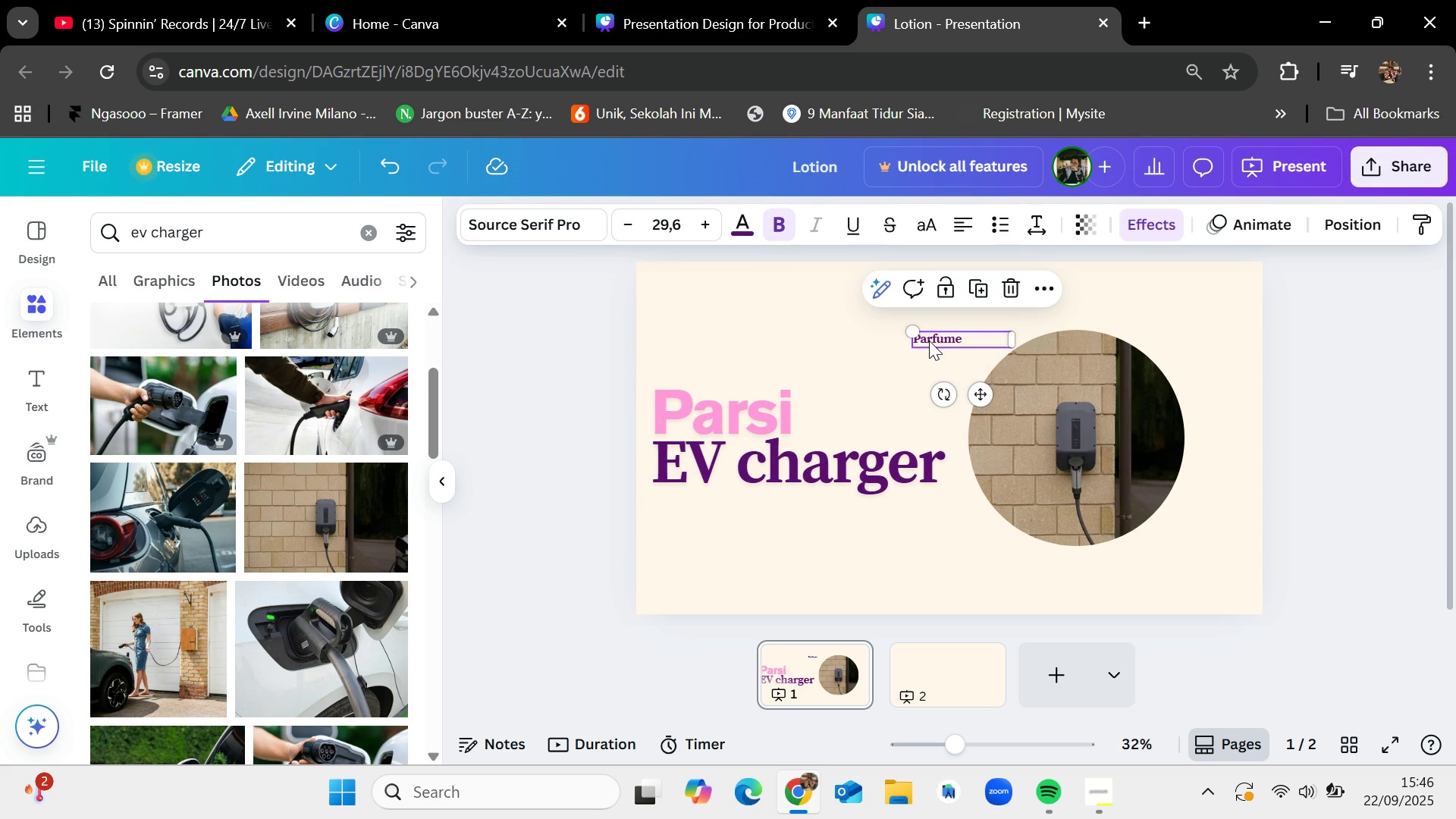 
key(Backspace)
 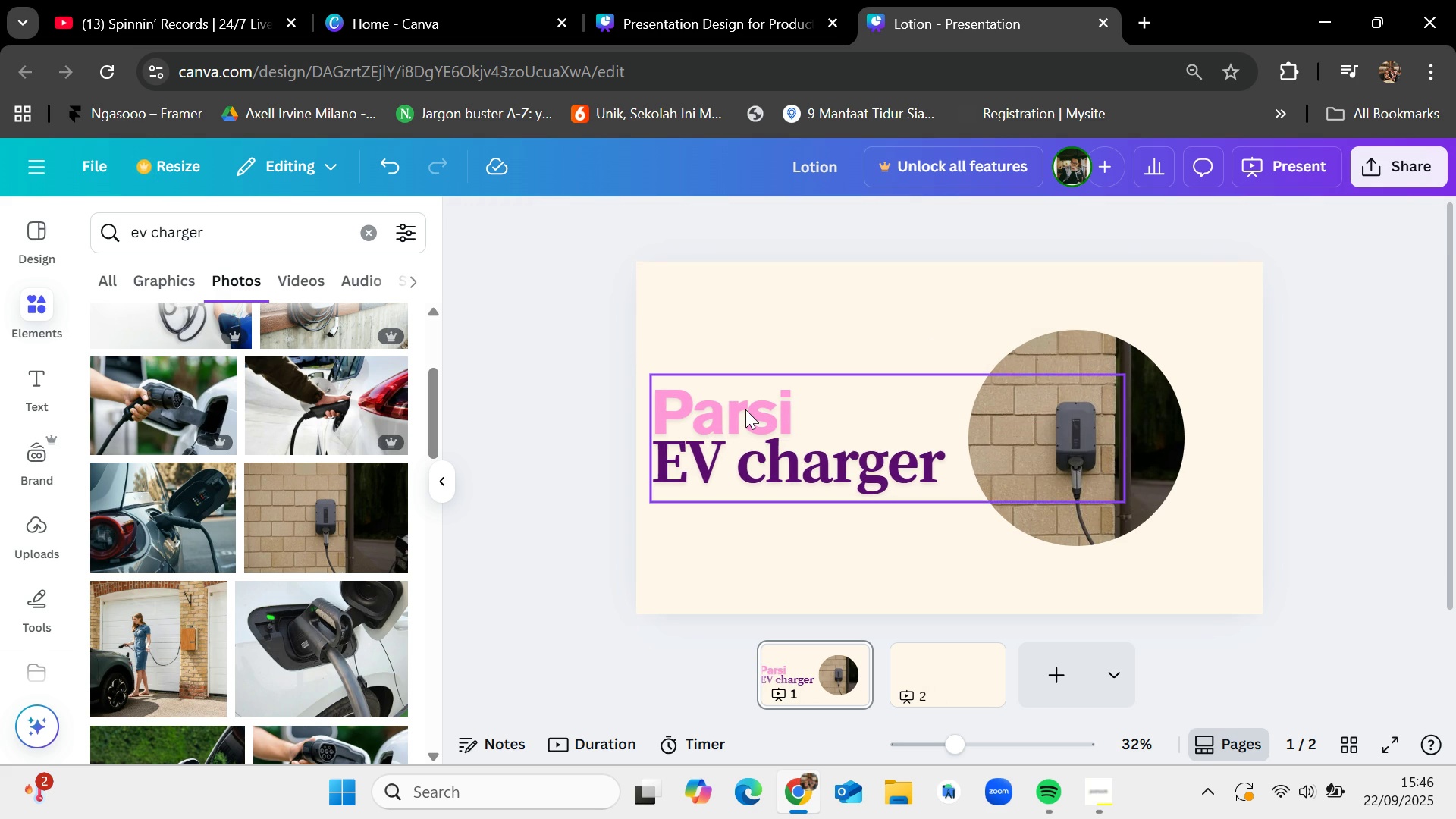 
left_click([745, 410])
 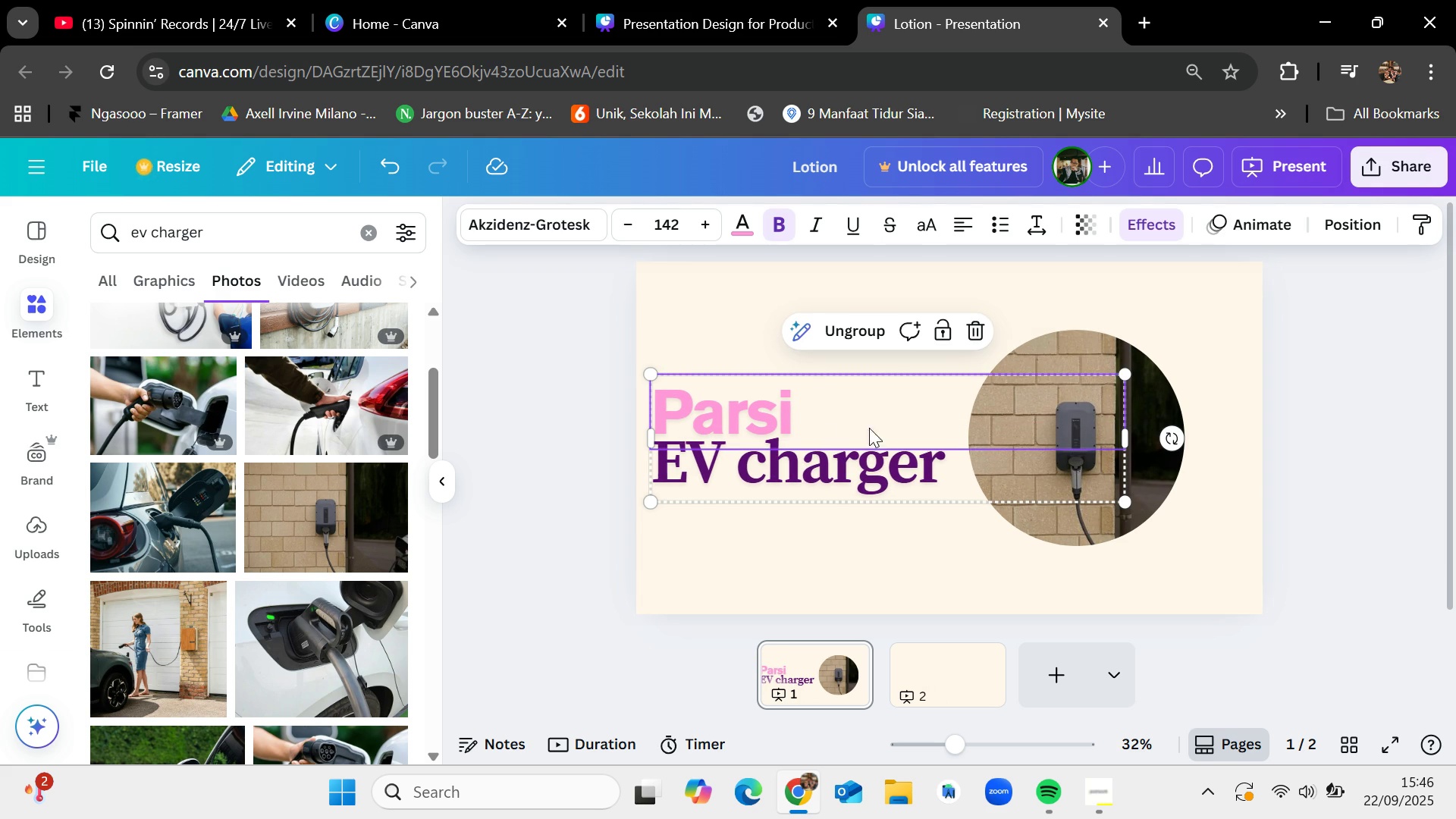 
left_click([749, 337])
 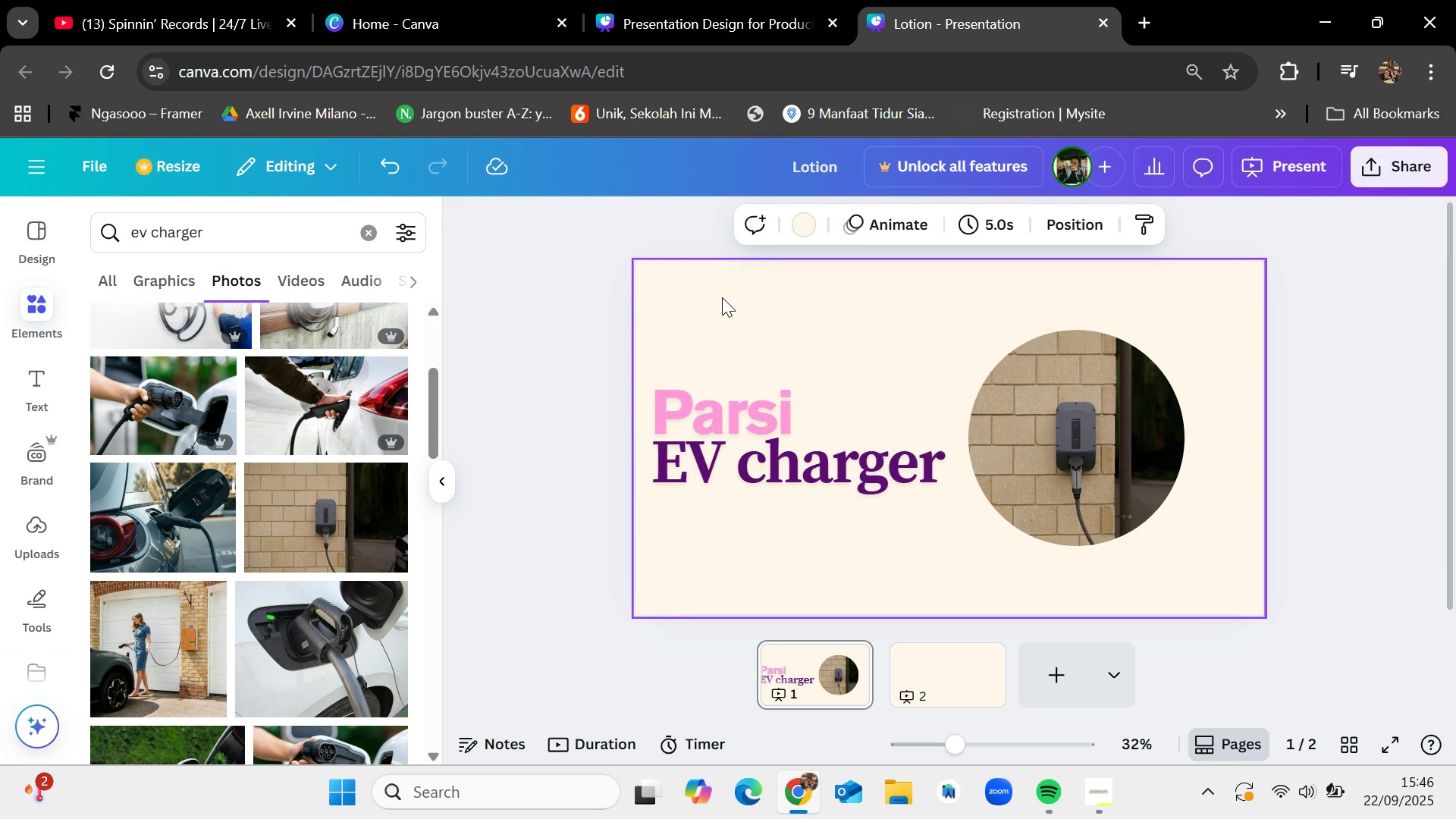 
left_click([723, 300])
 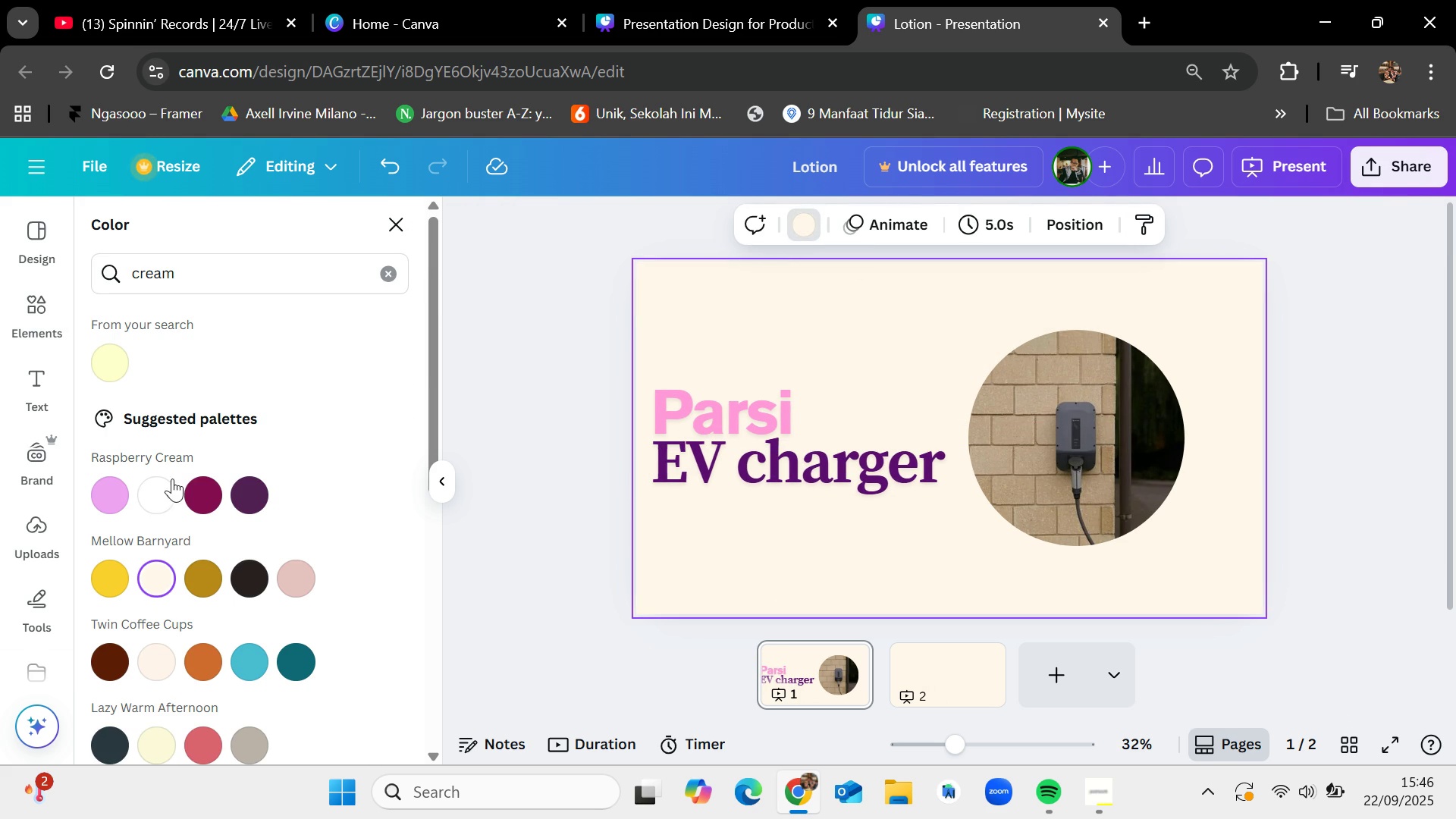 
left_click([152, 499])
 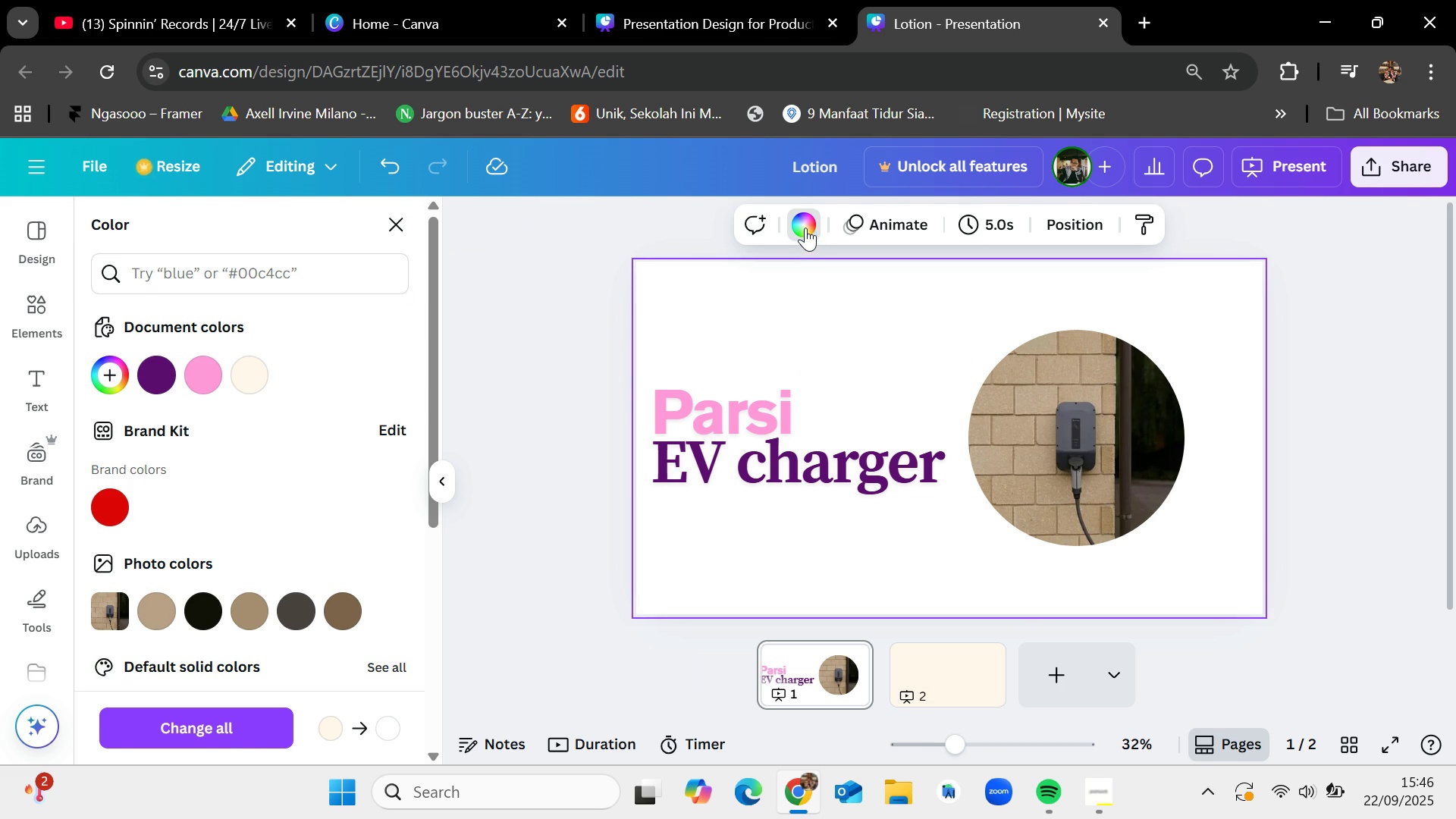 
wait(6.65)
 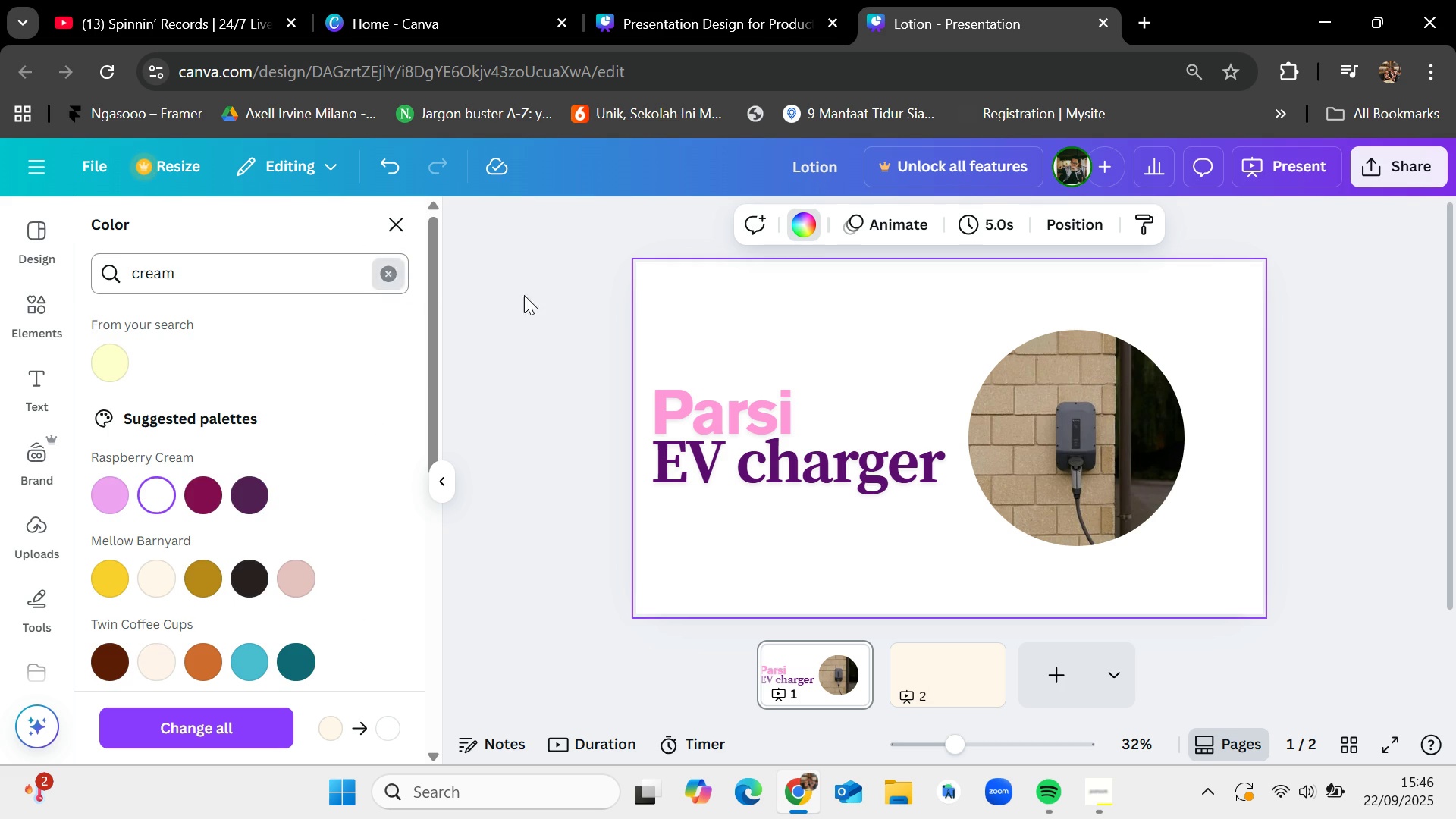 
left_click([810, 224])
 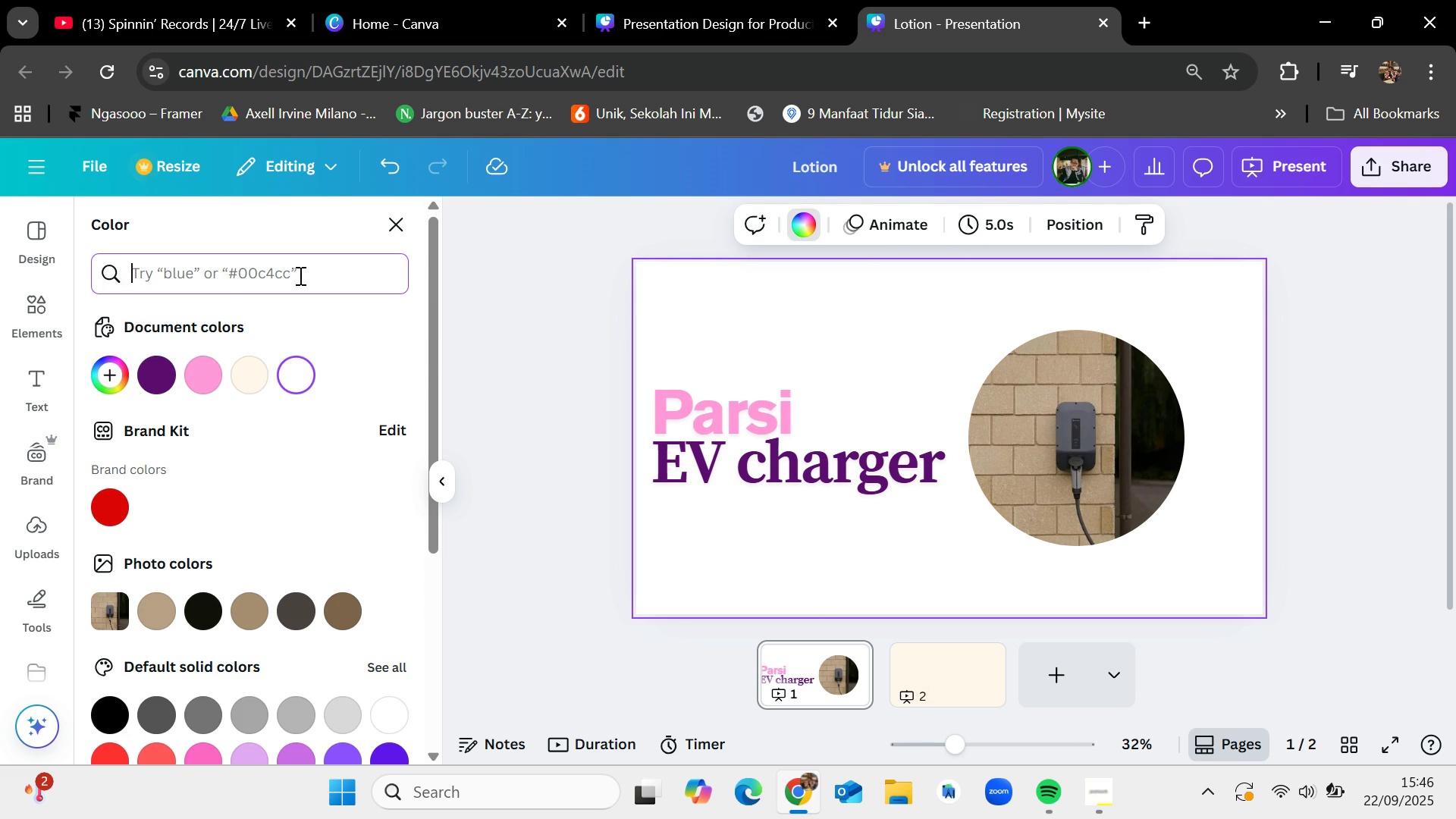 
type(blue)
 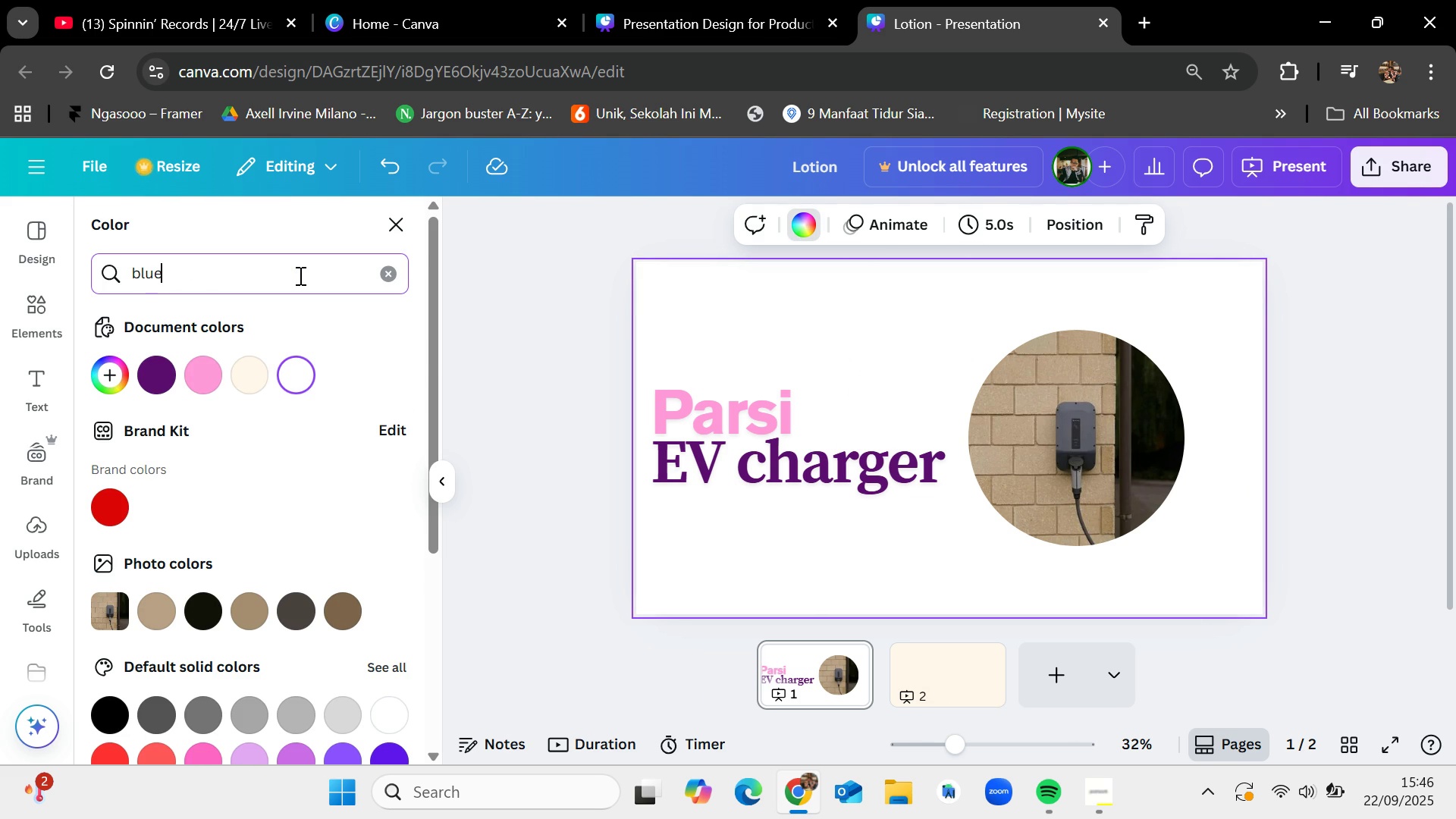 
key(Enter)
 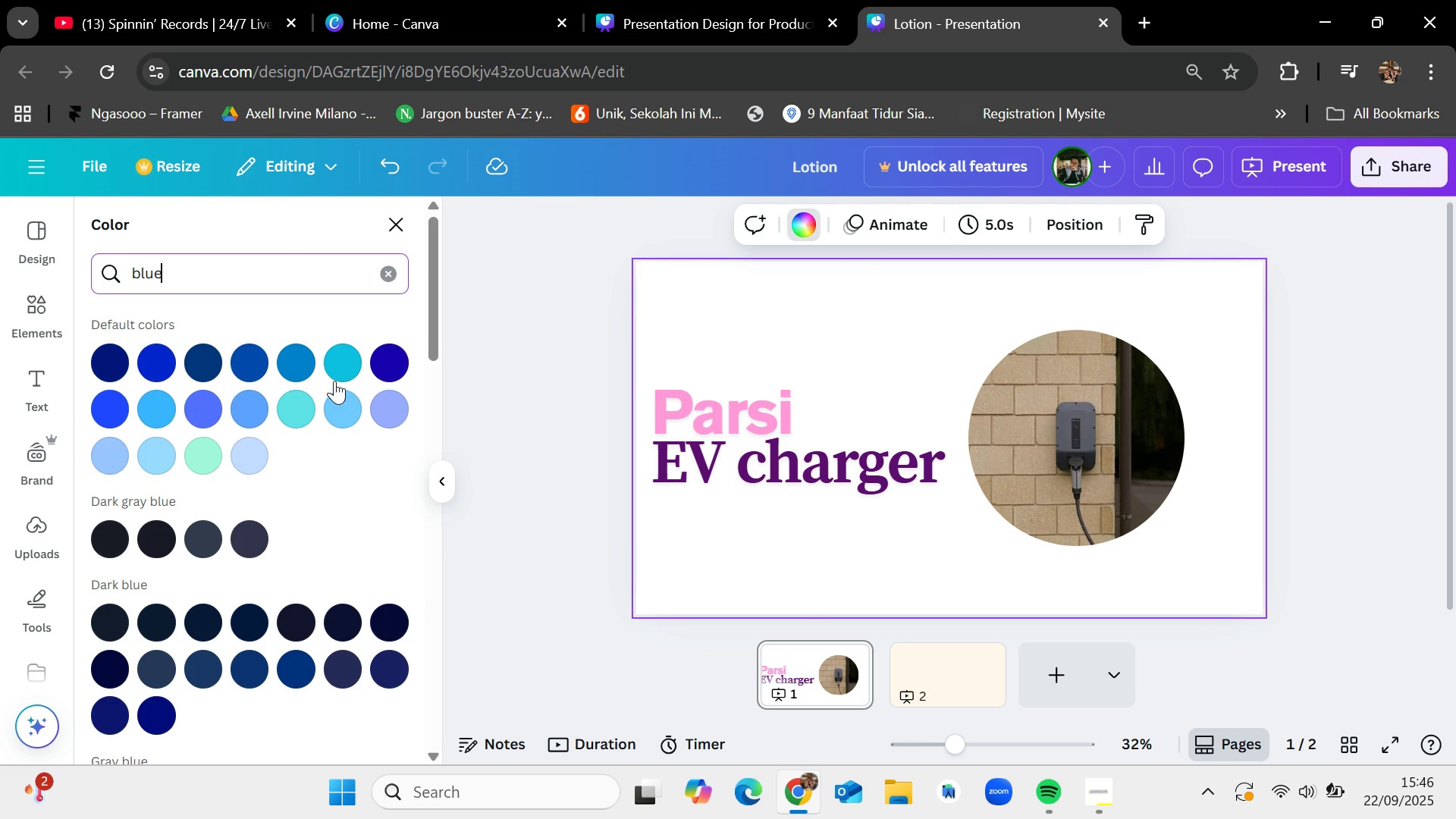 
left_click([346, 402])
 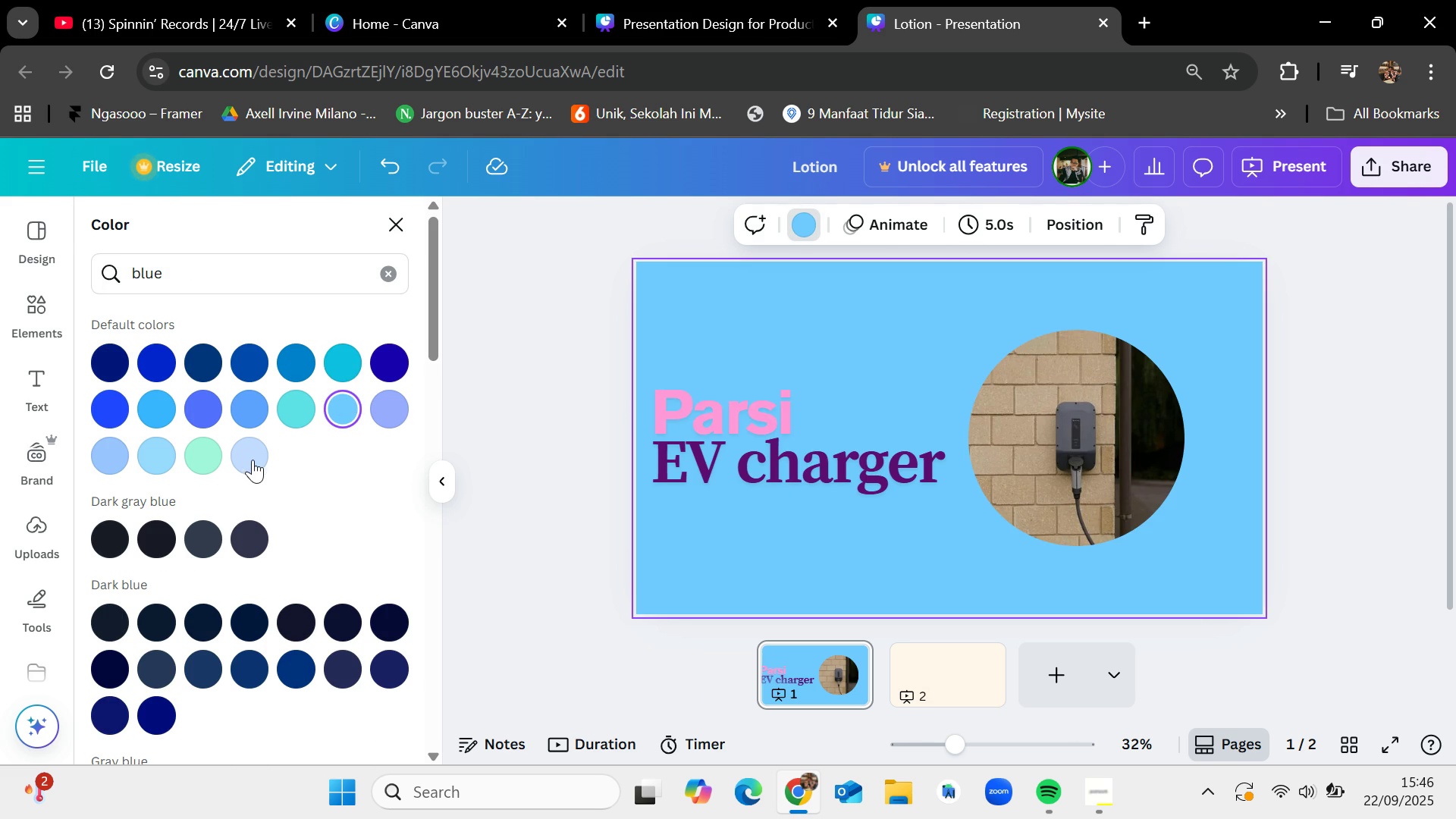 
left_click([246, 457])
 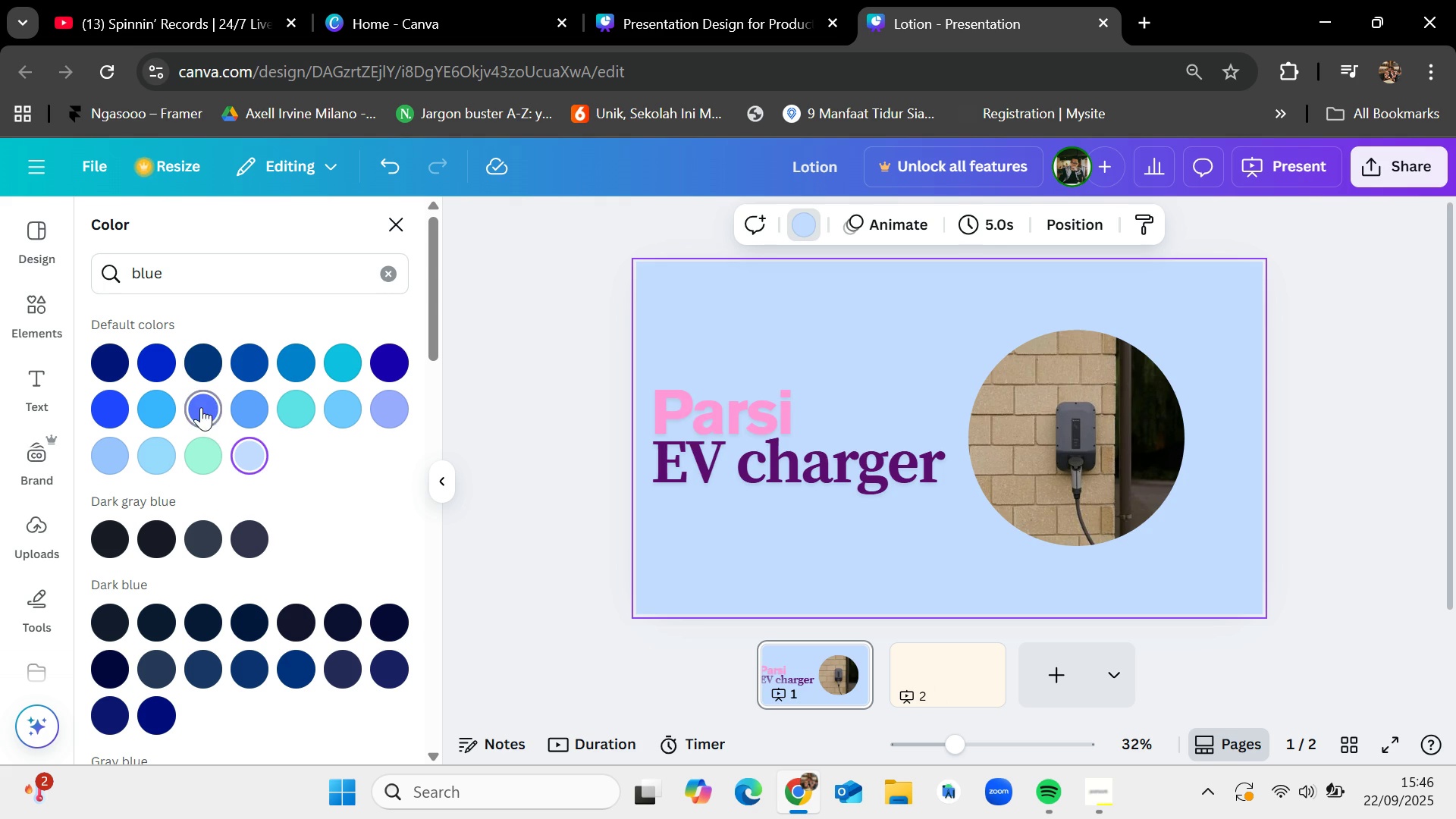 
double_click([204, 359])
 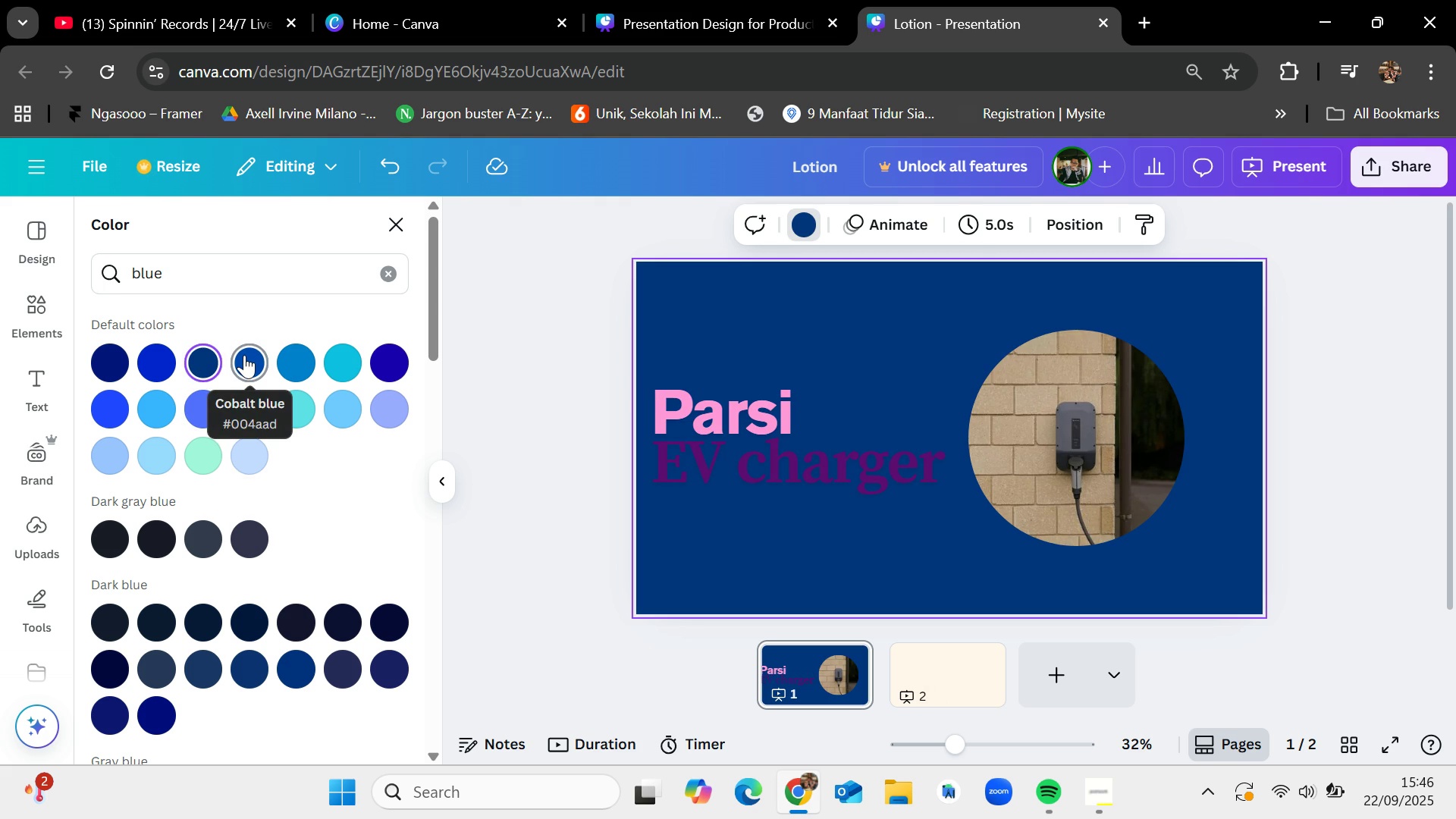 
left_click([244, 355])
 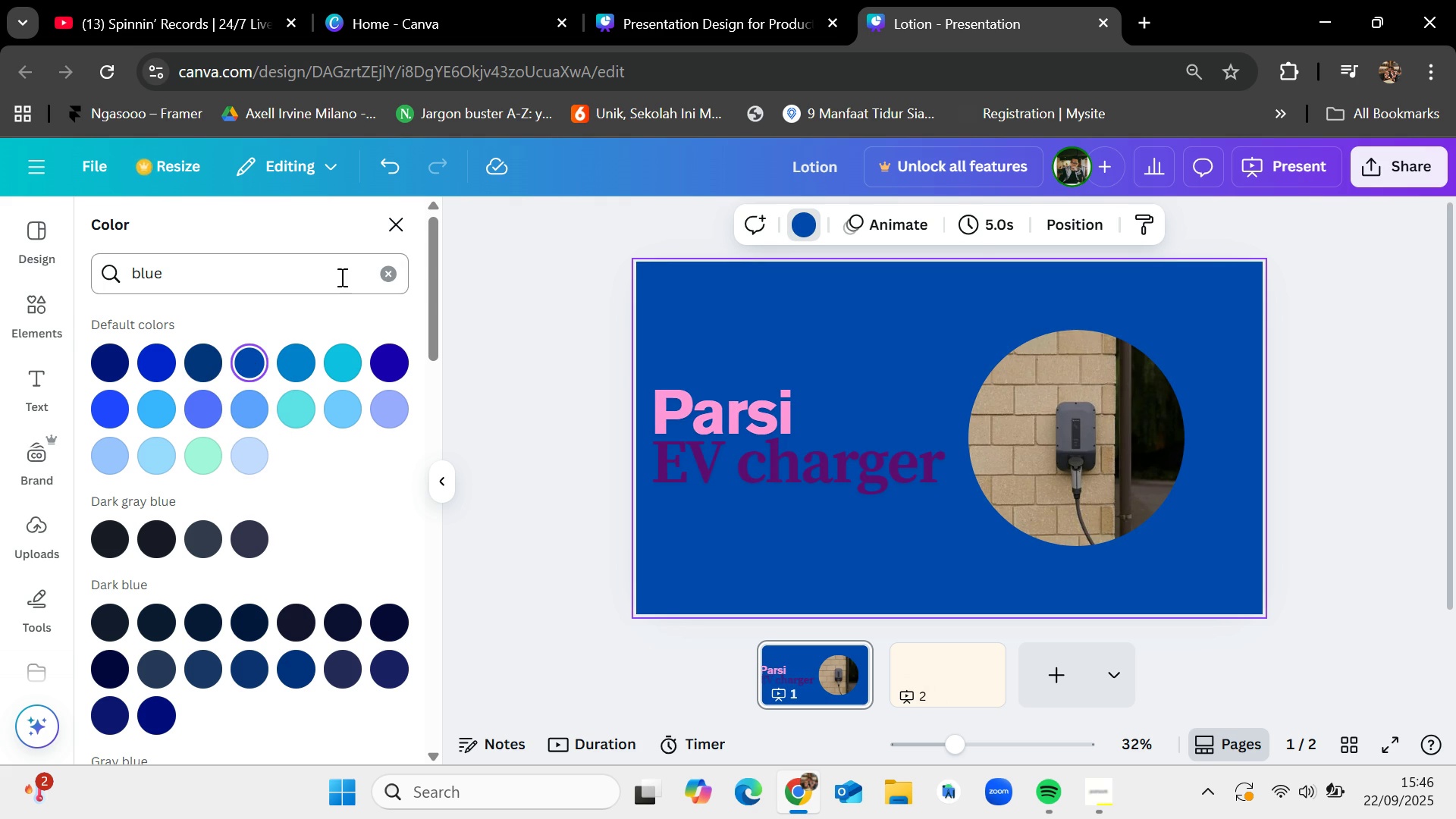 
left_click([392, 272])
 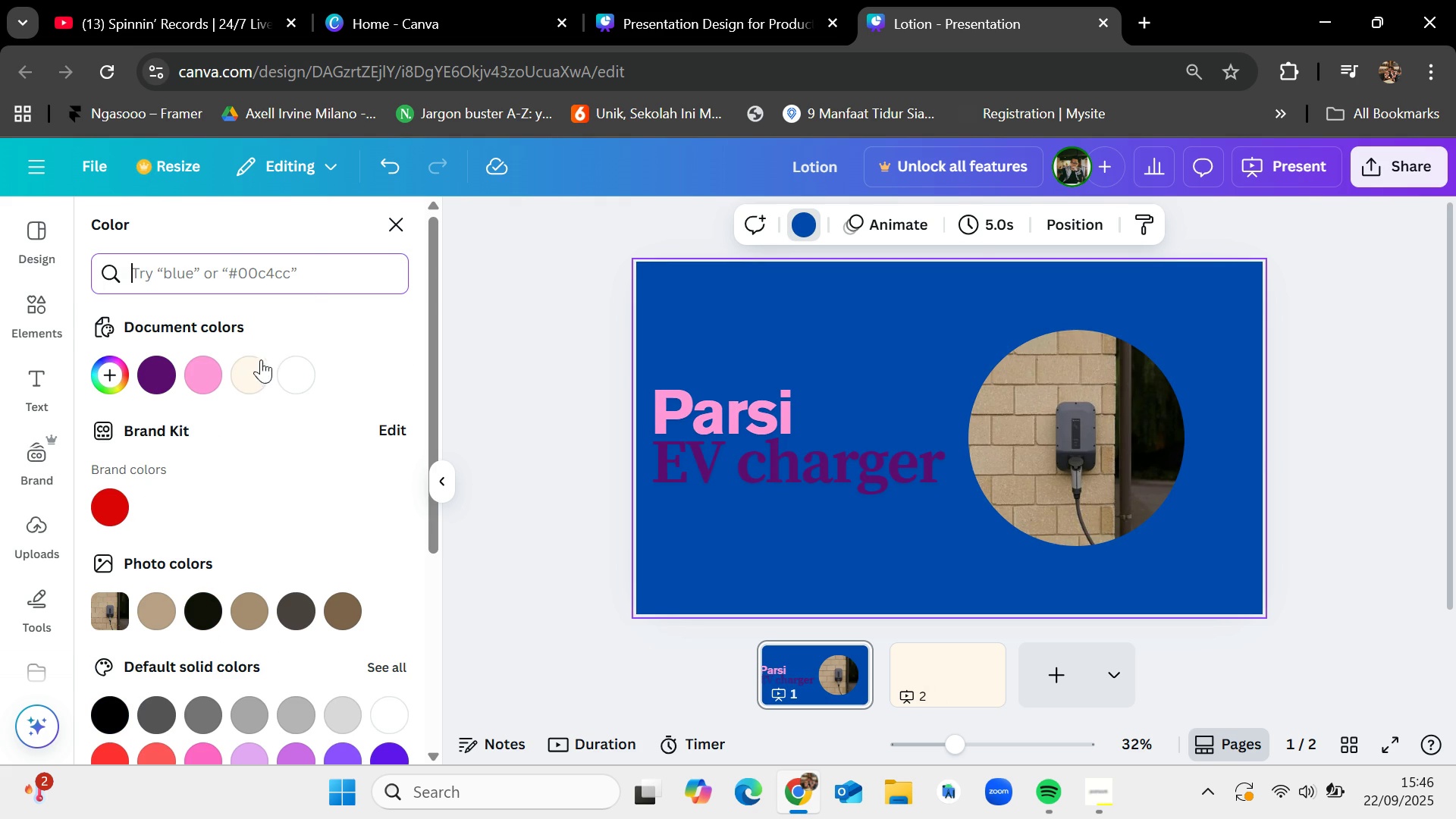 
double_click([257, 371])
 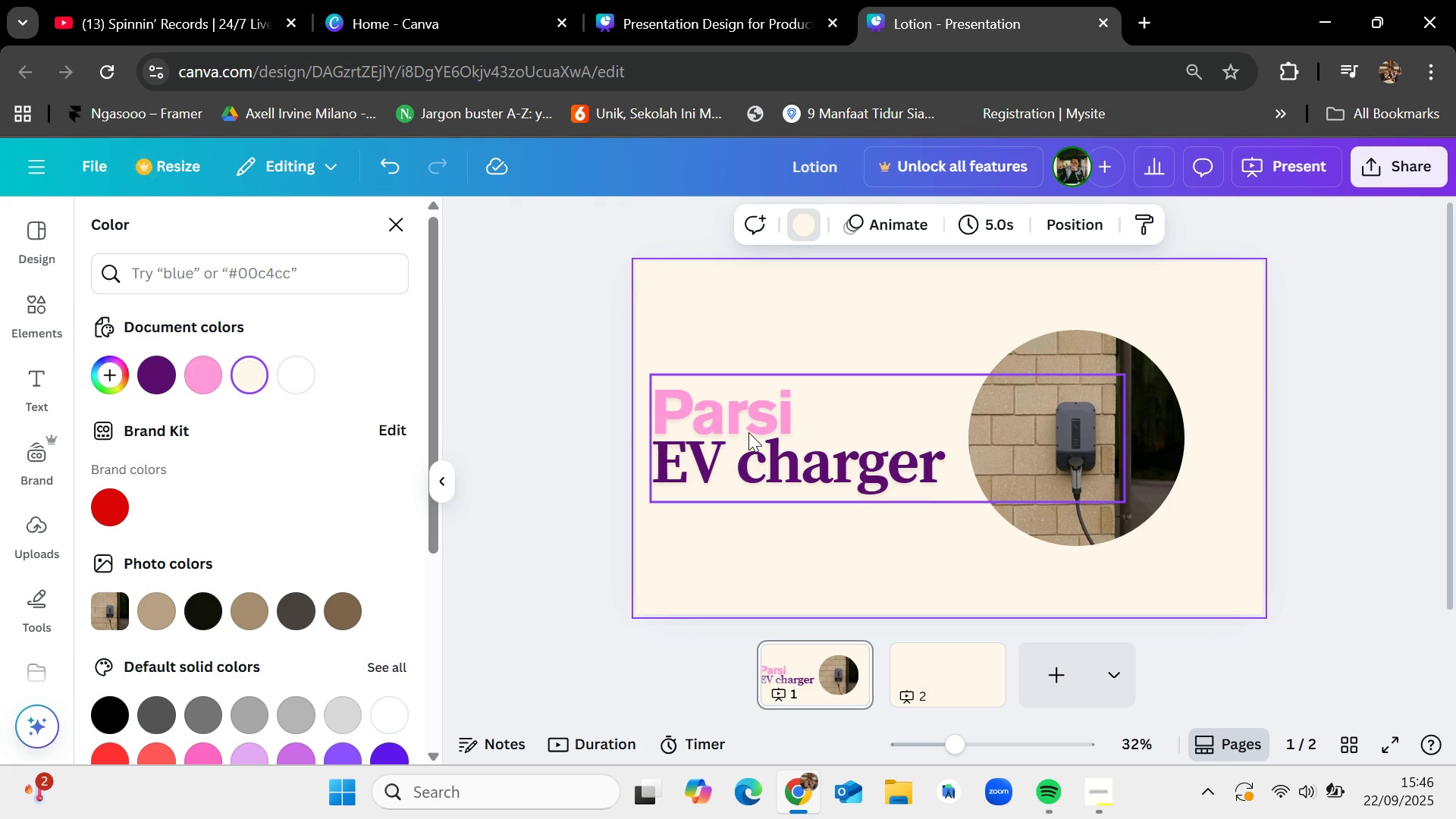 
double_click([748, 432])
 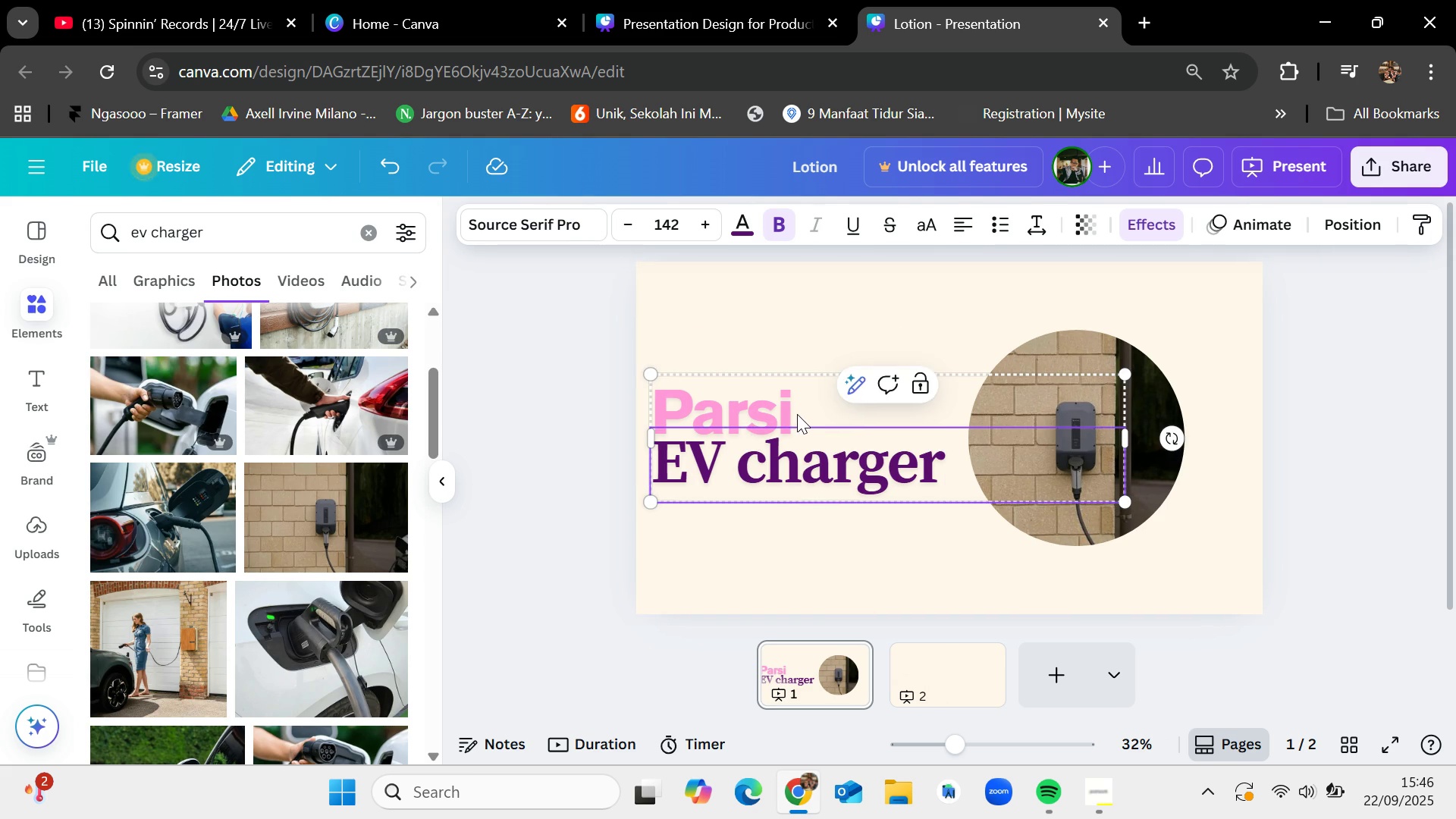 
double_click([797, 414])